 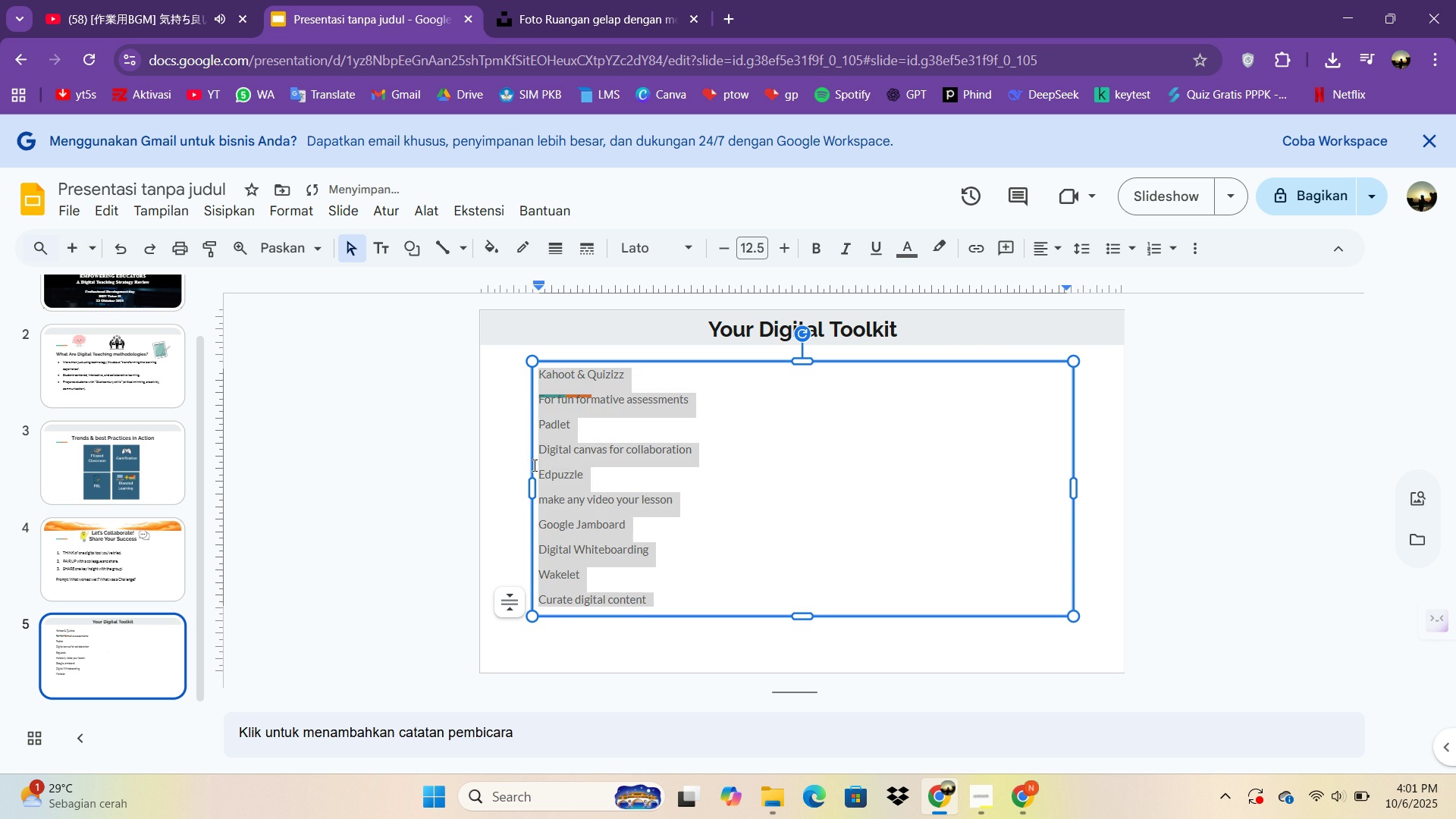 
left_click([610, 409])
 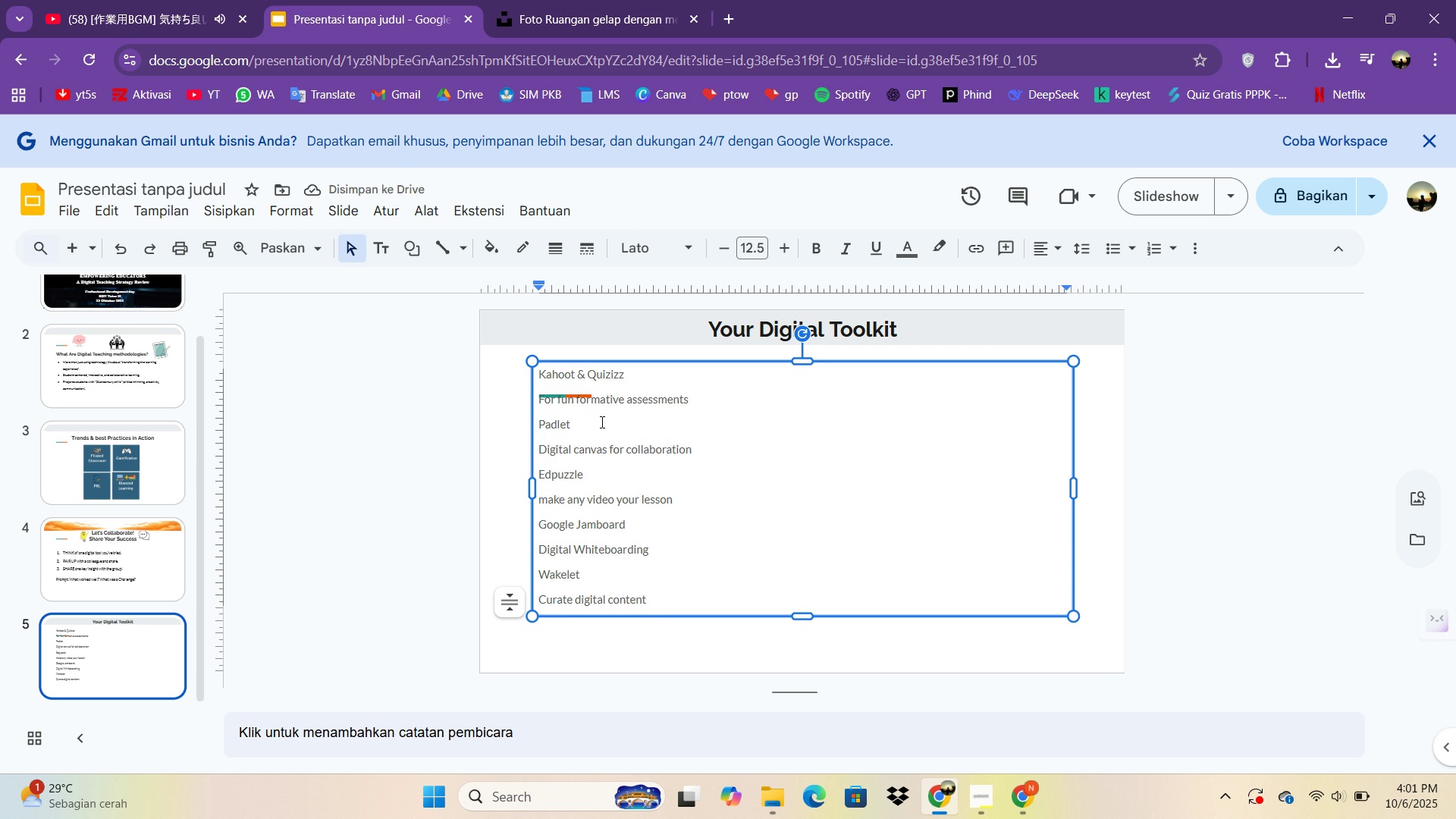 
left_click([601, 422])
 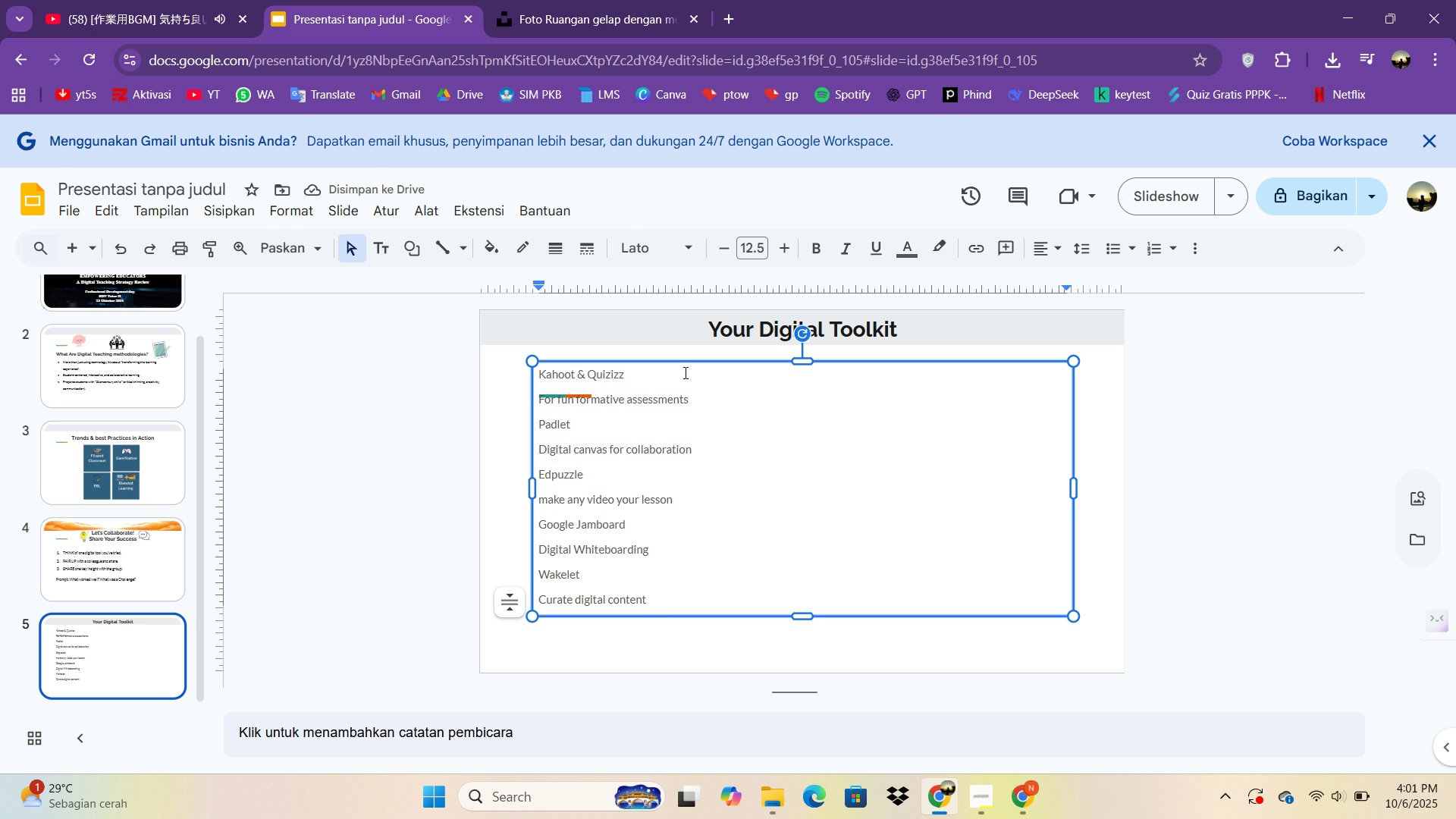 
left_click([684, 372])
 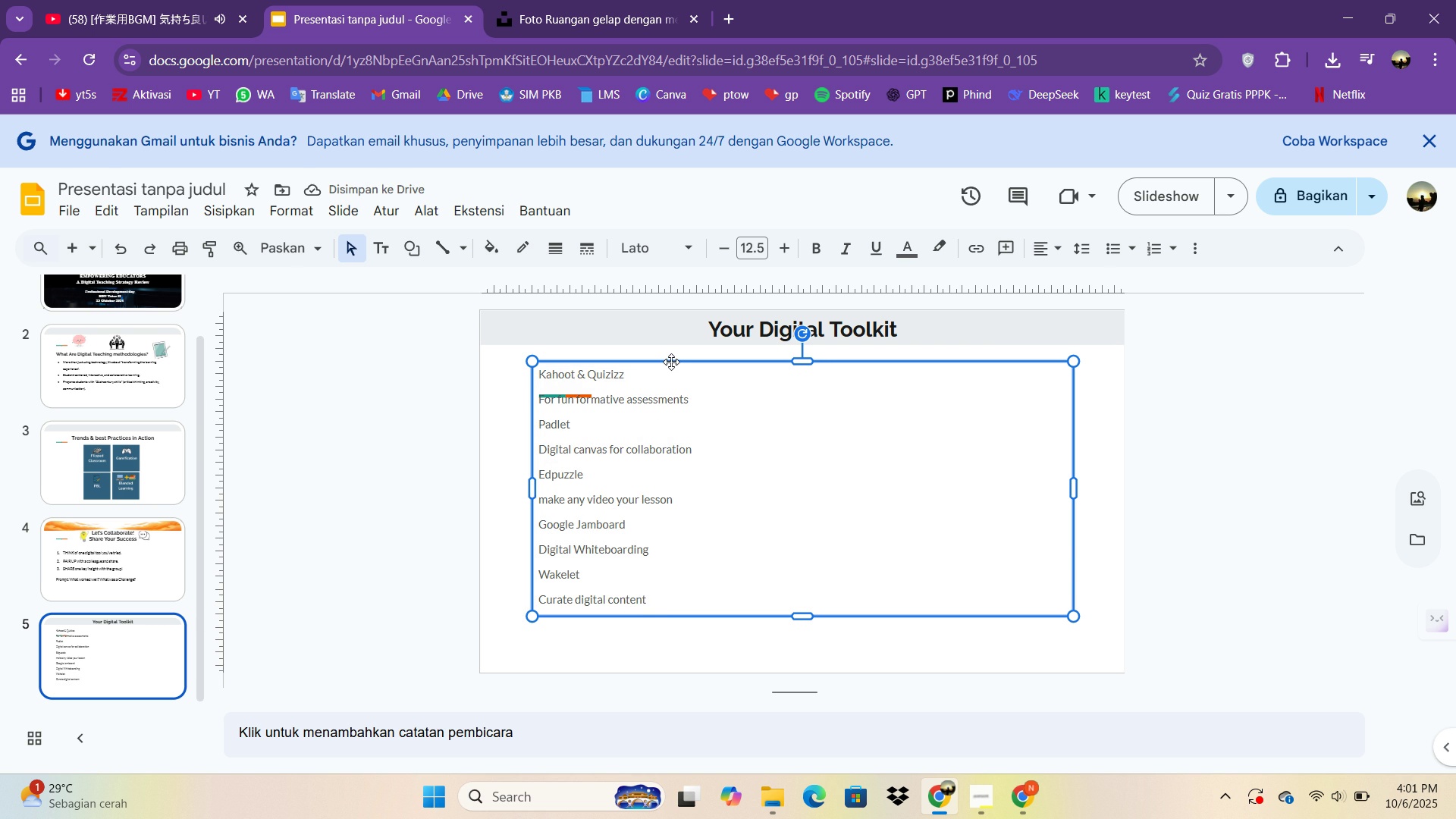 
left_click([671, 362])
 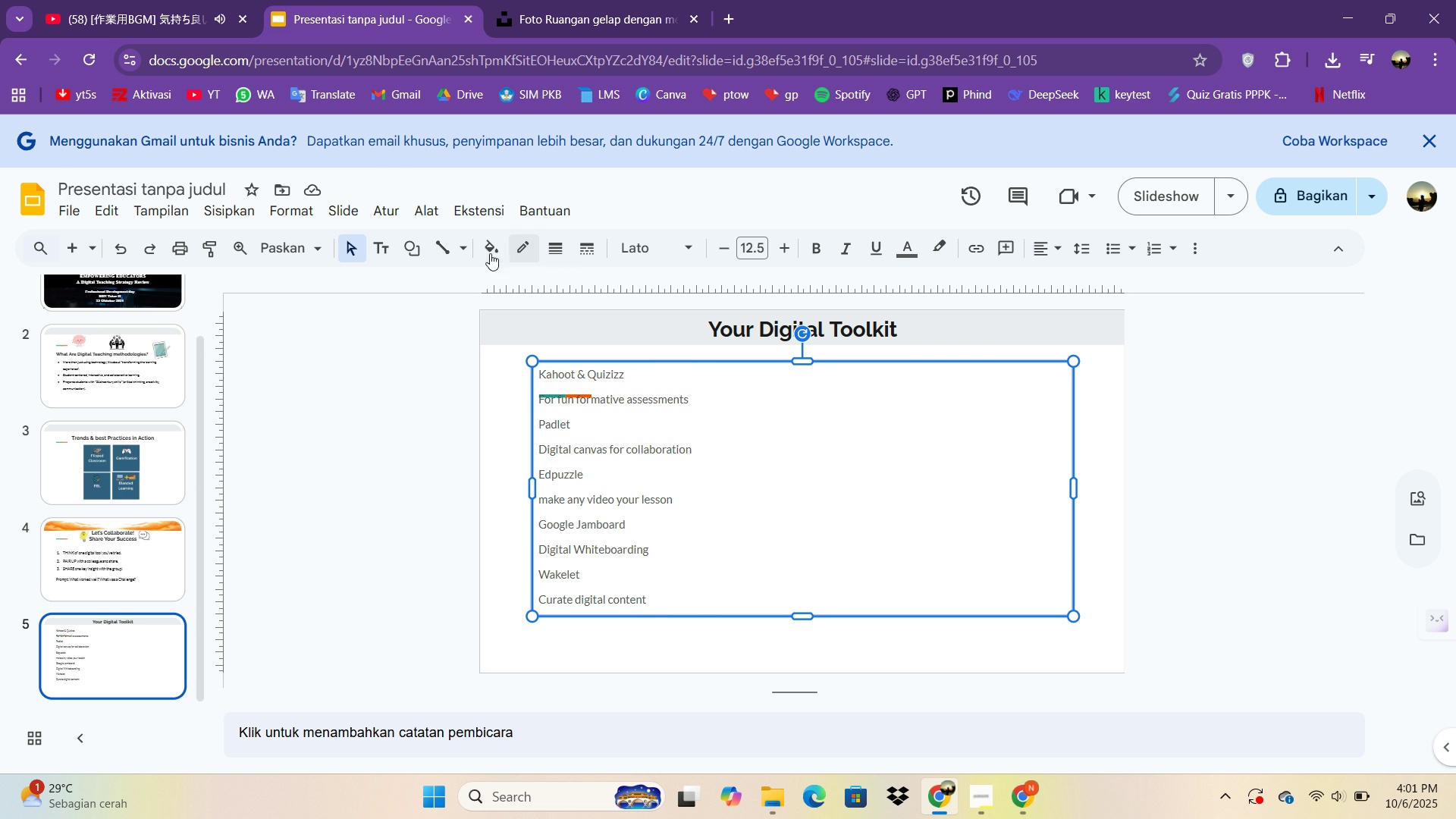 
left_click([490, 253])
 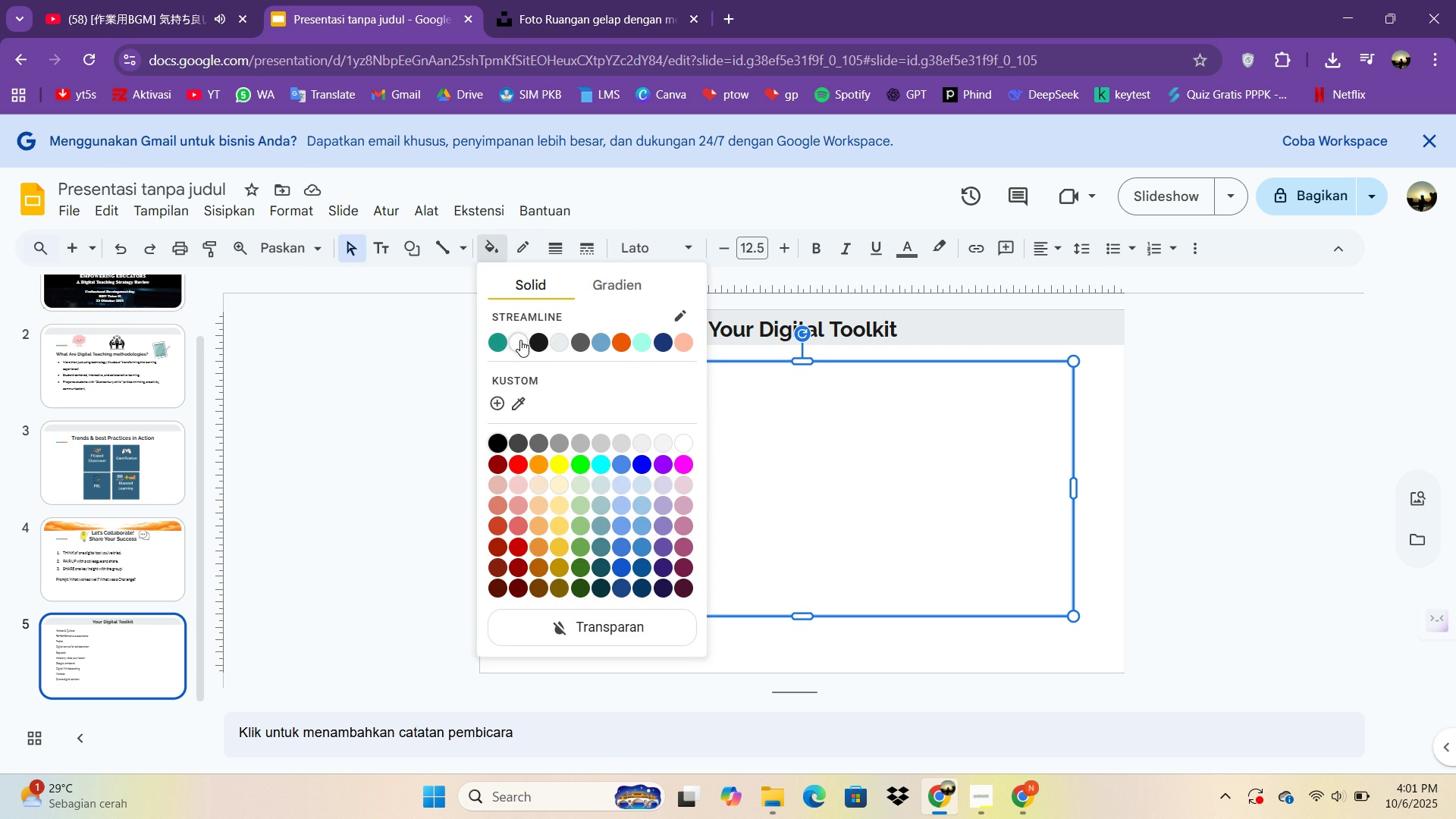 
left_click([520, 340])
 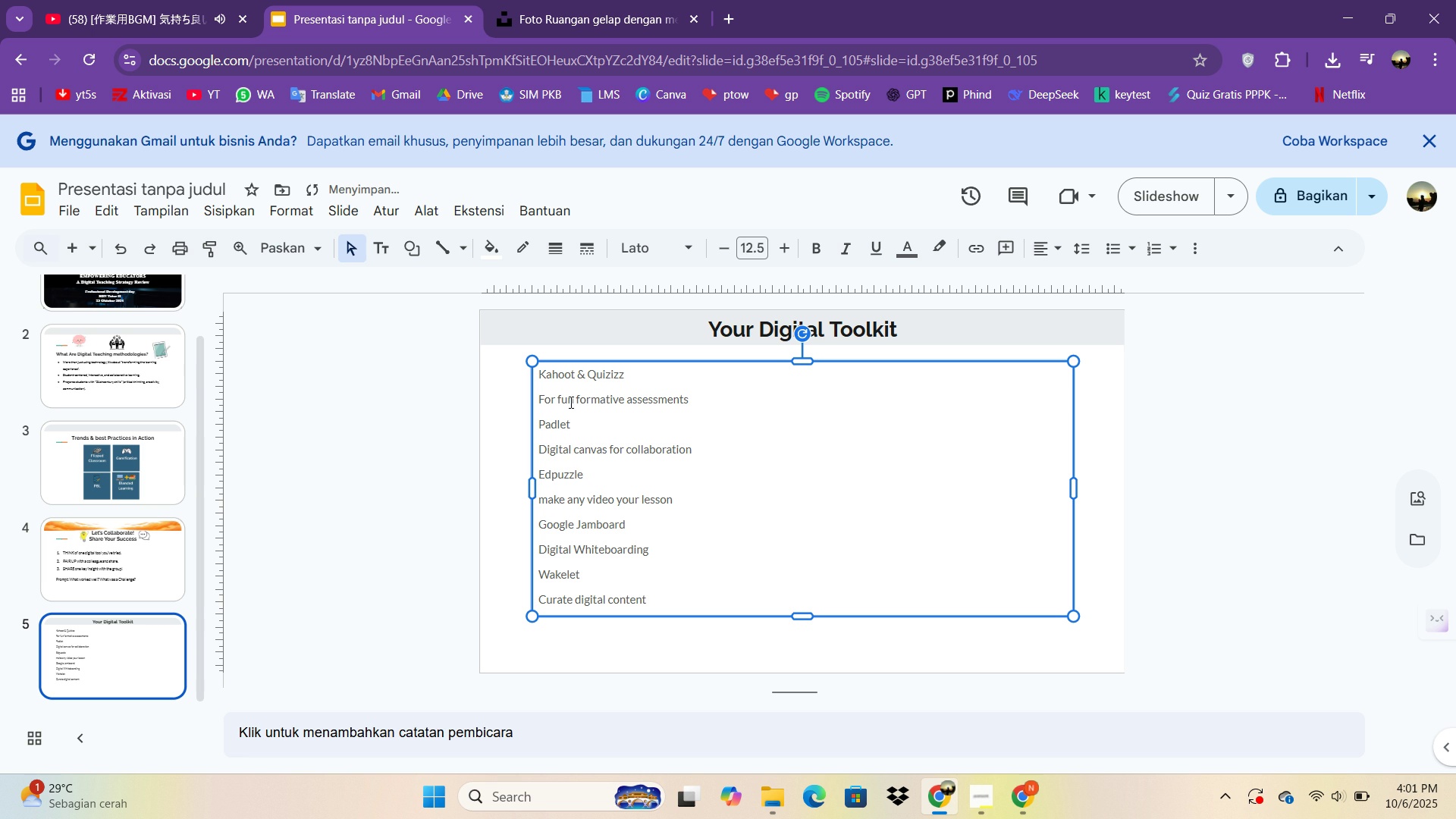 
left_click([686, 403])
 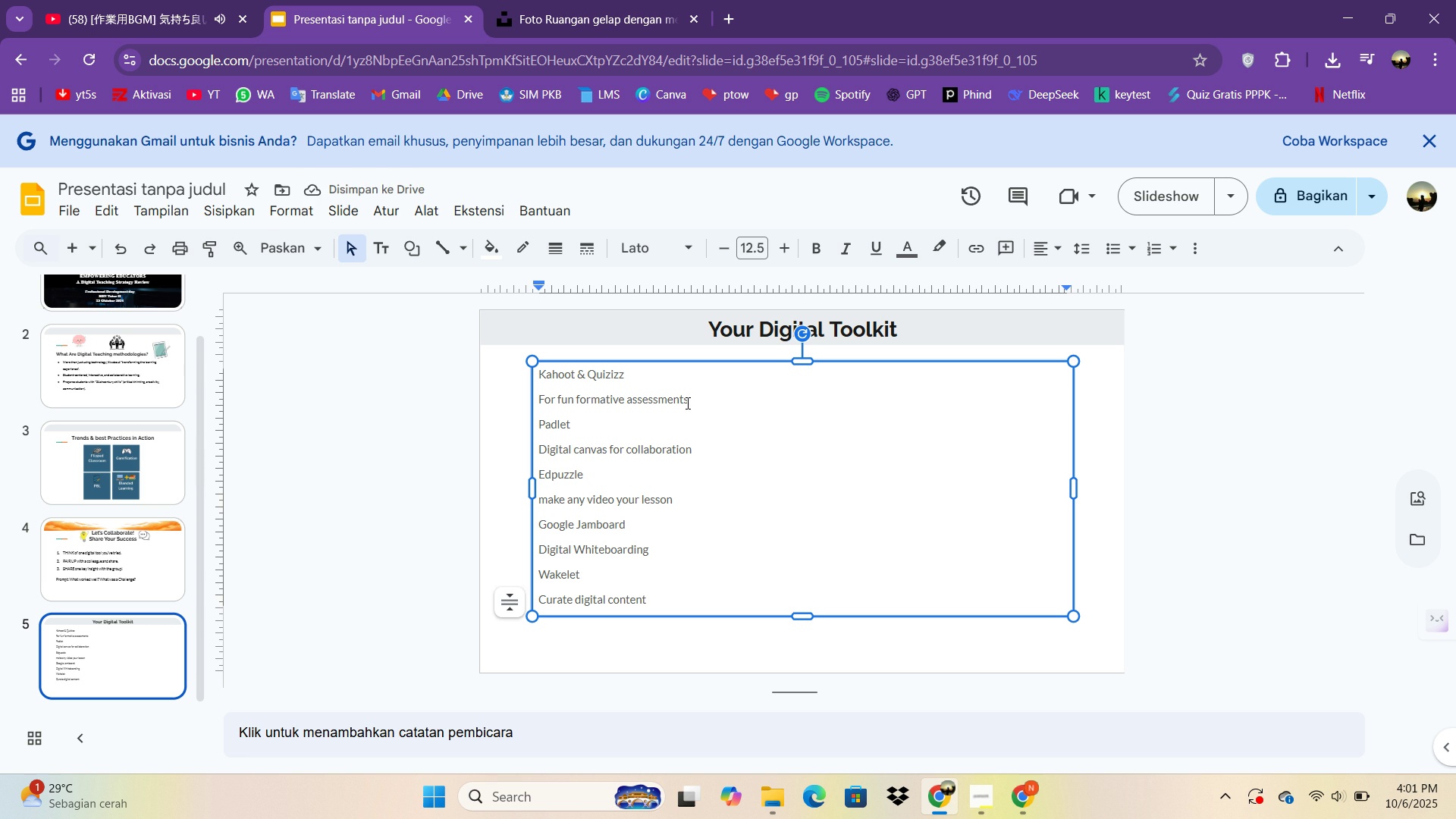 
key(Enter)
 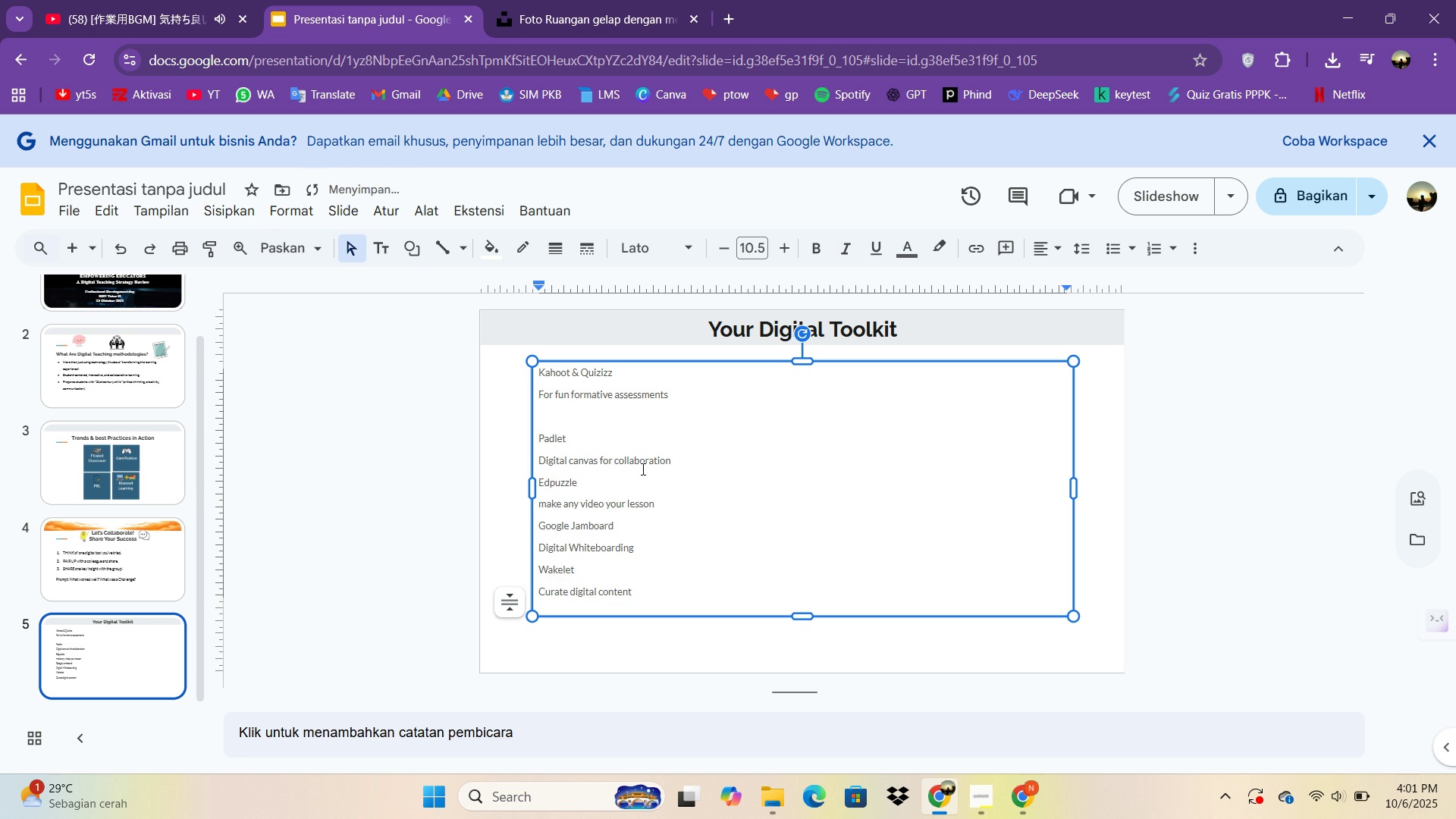 
left_click([668, 467])
 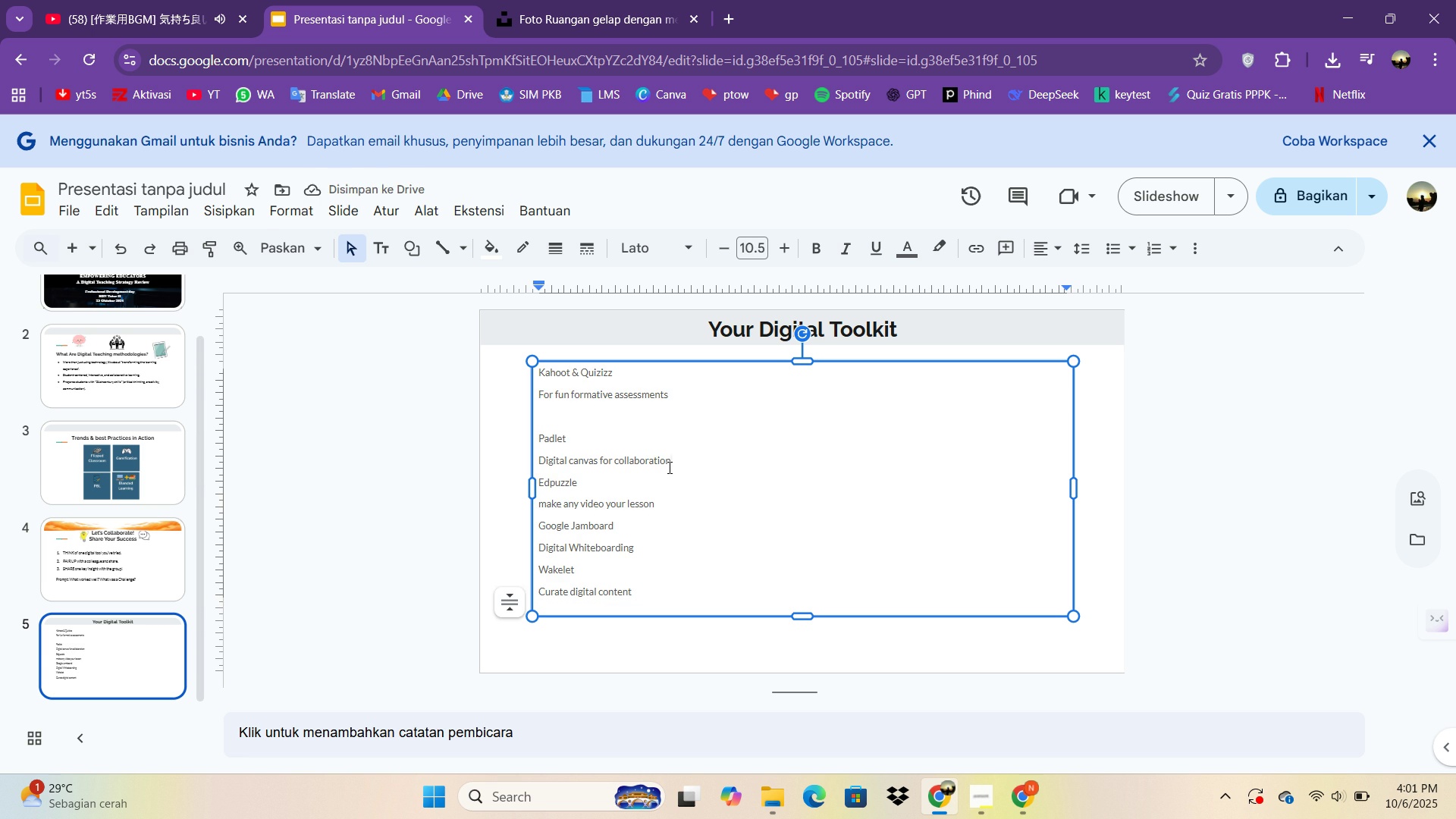 
key(Enter)
 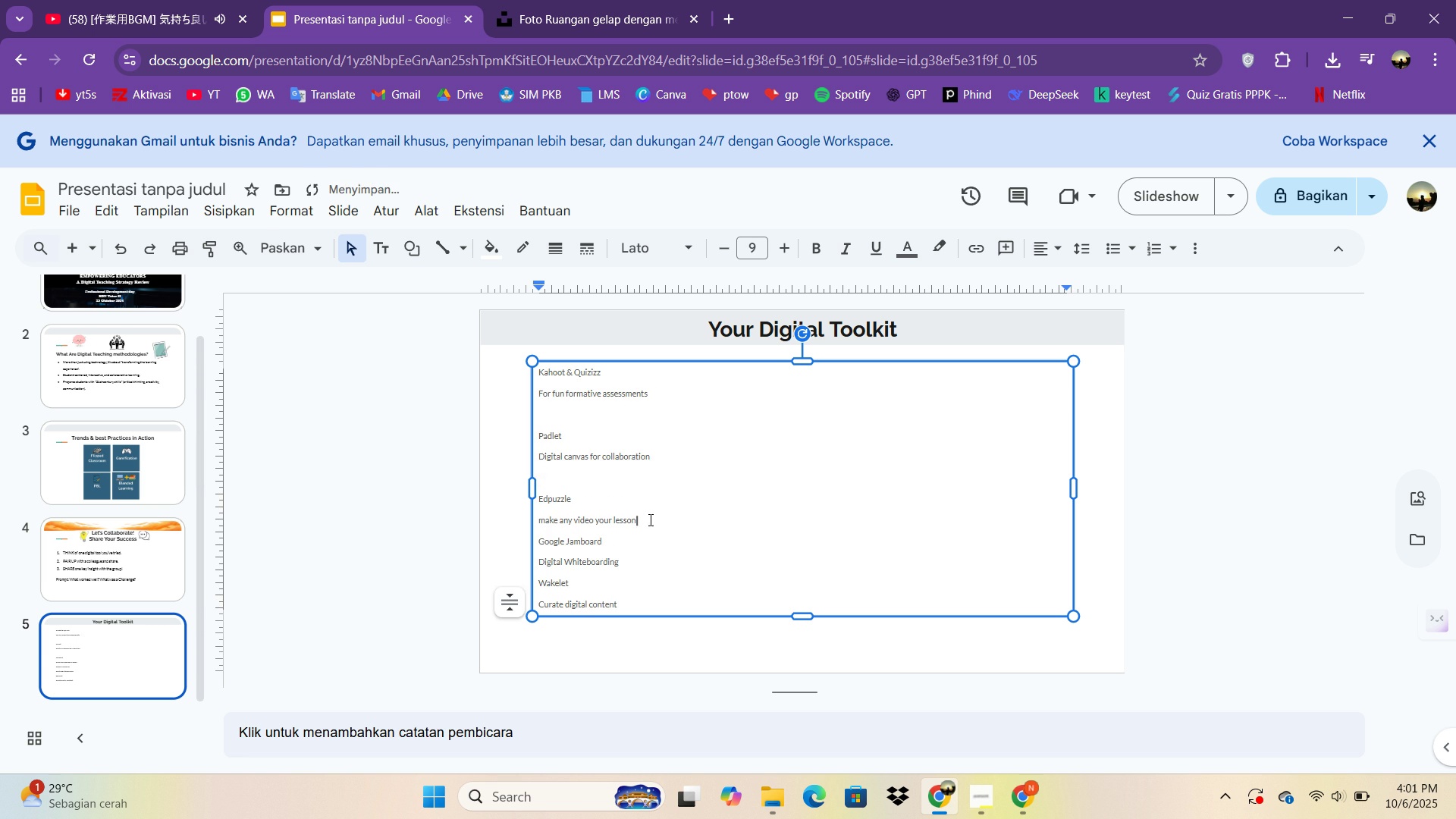 
key(Enter)
 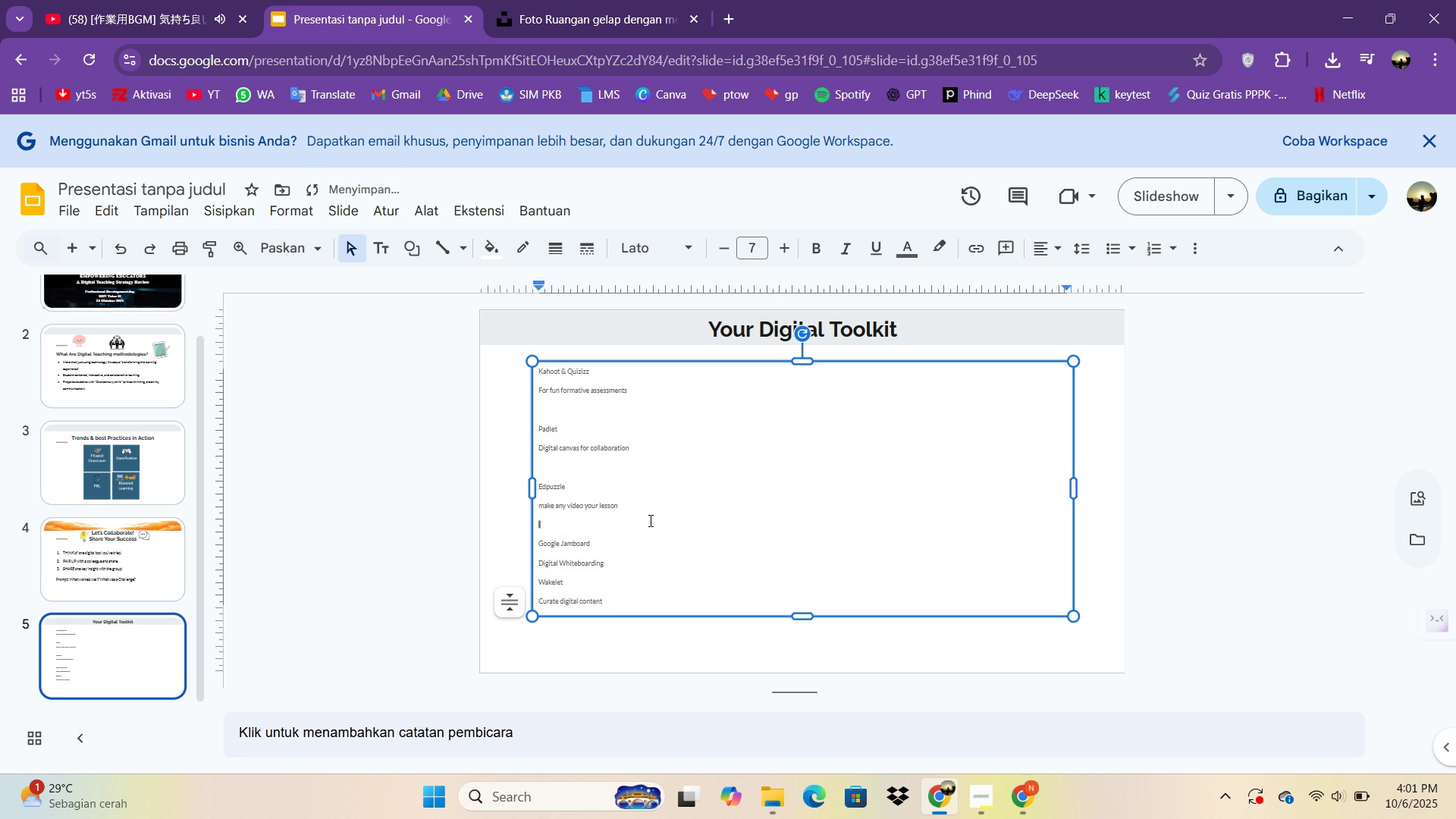 
key(Backspace)
 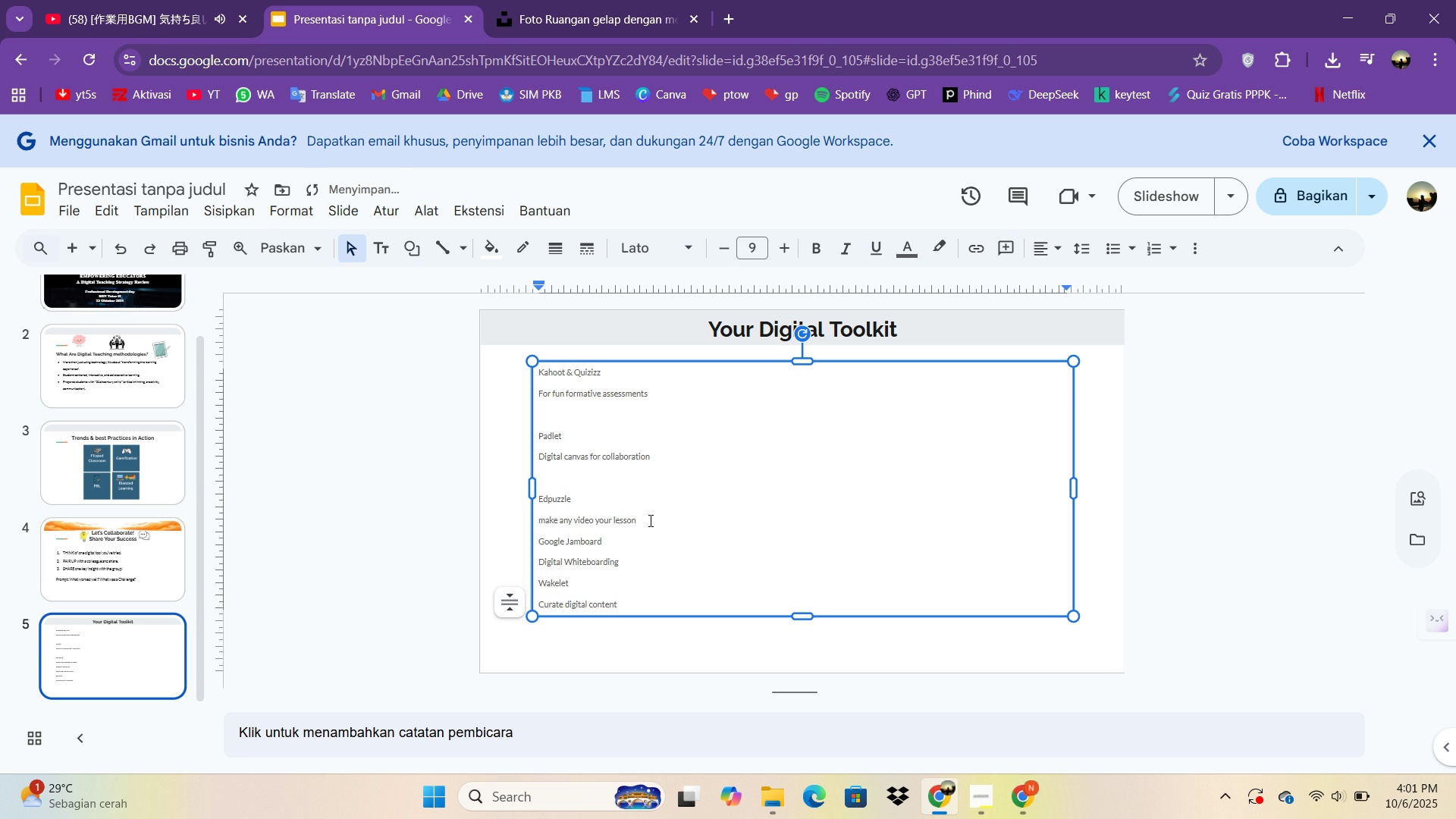 
key(Enter)
 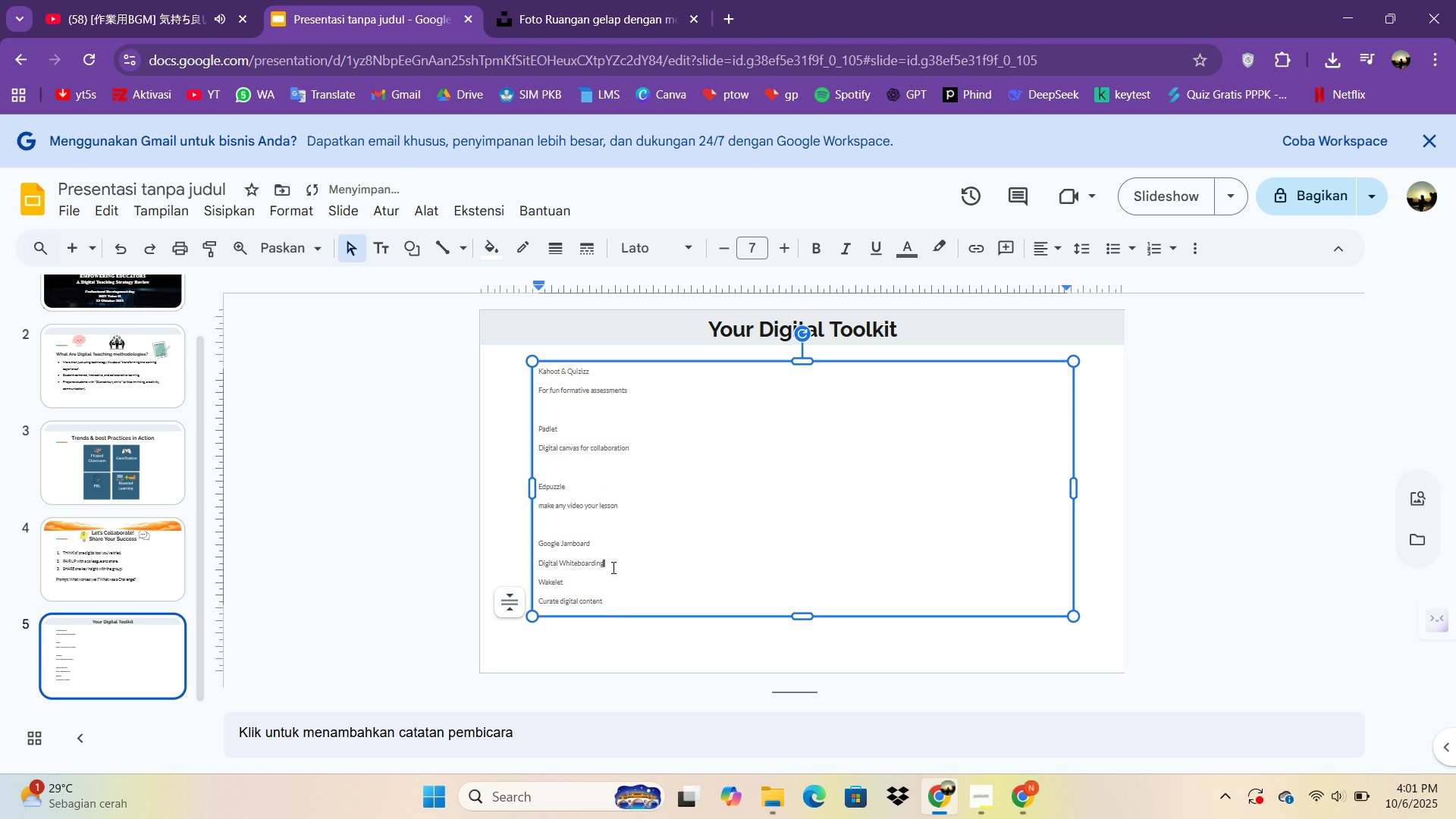 
left_click([612, 567])
 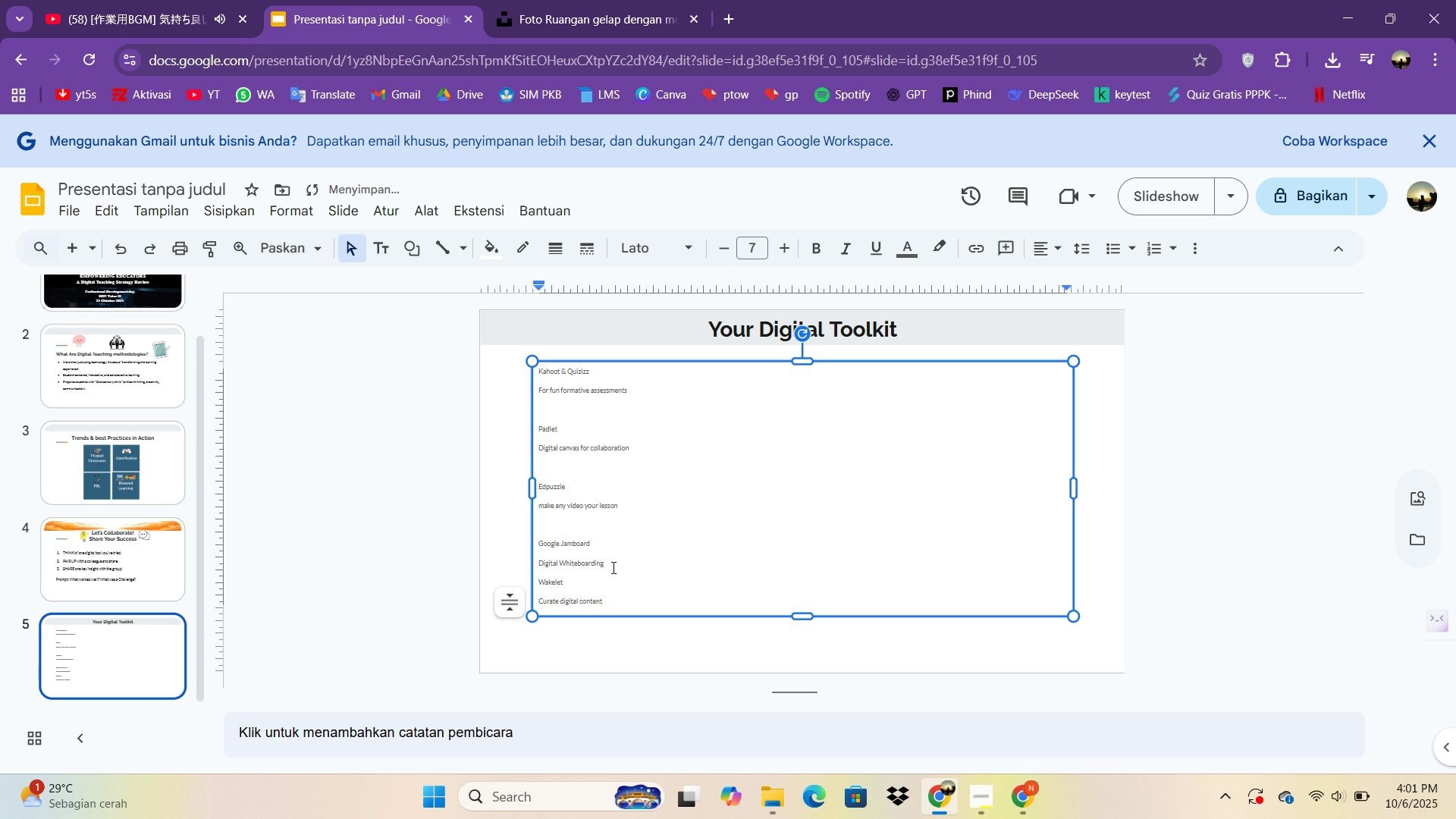 
key(Enter)